 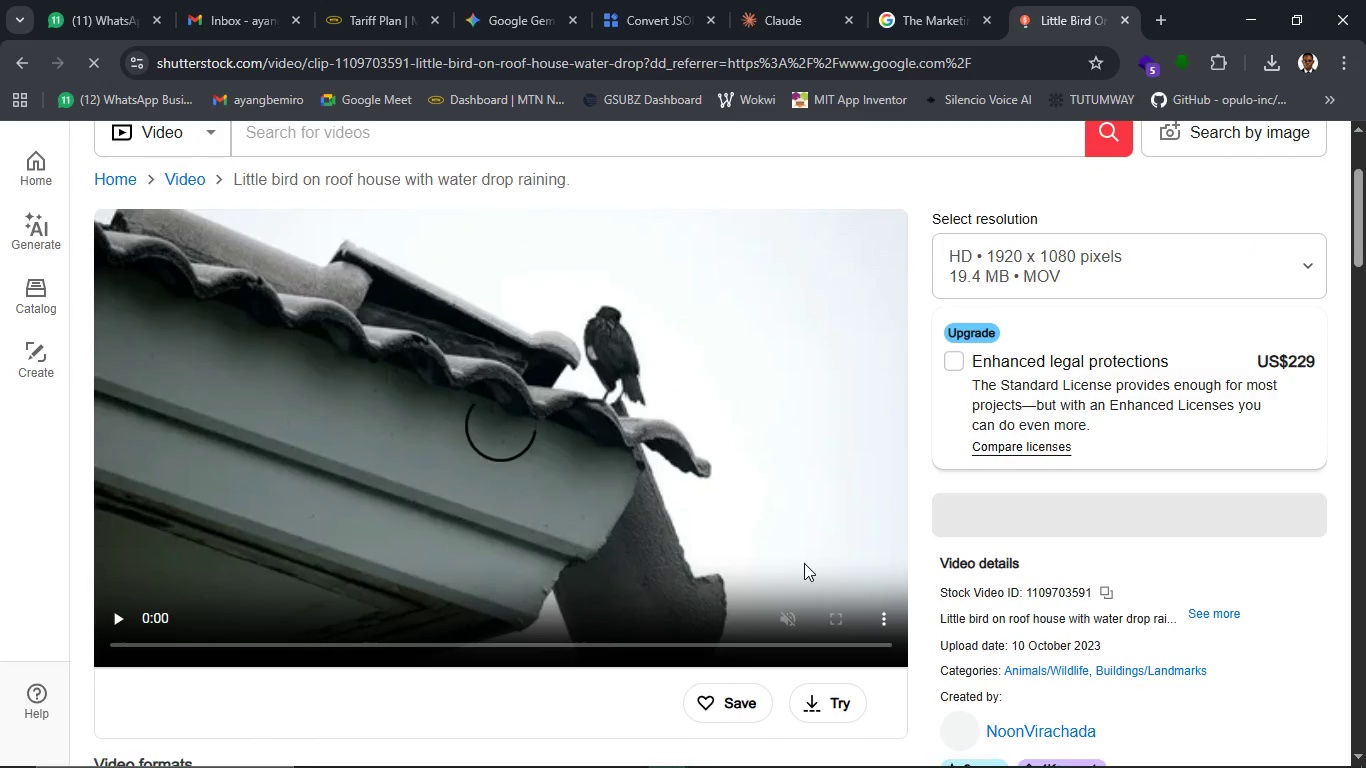 
scroll: coordinate [804, 561], scroll_direction: up, amount: 1.0
 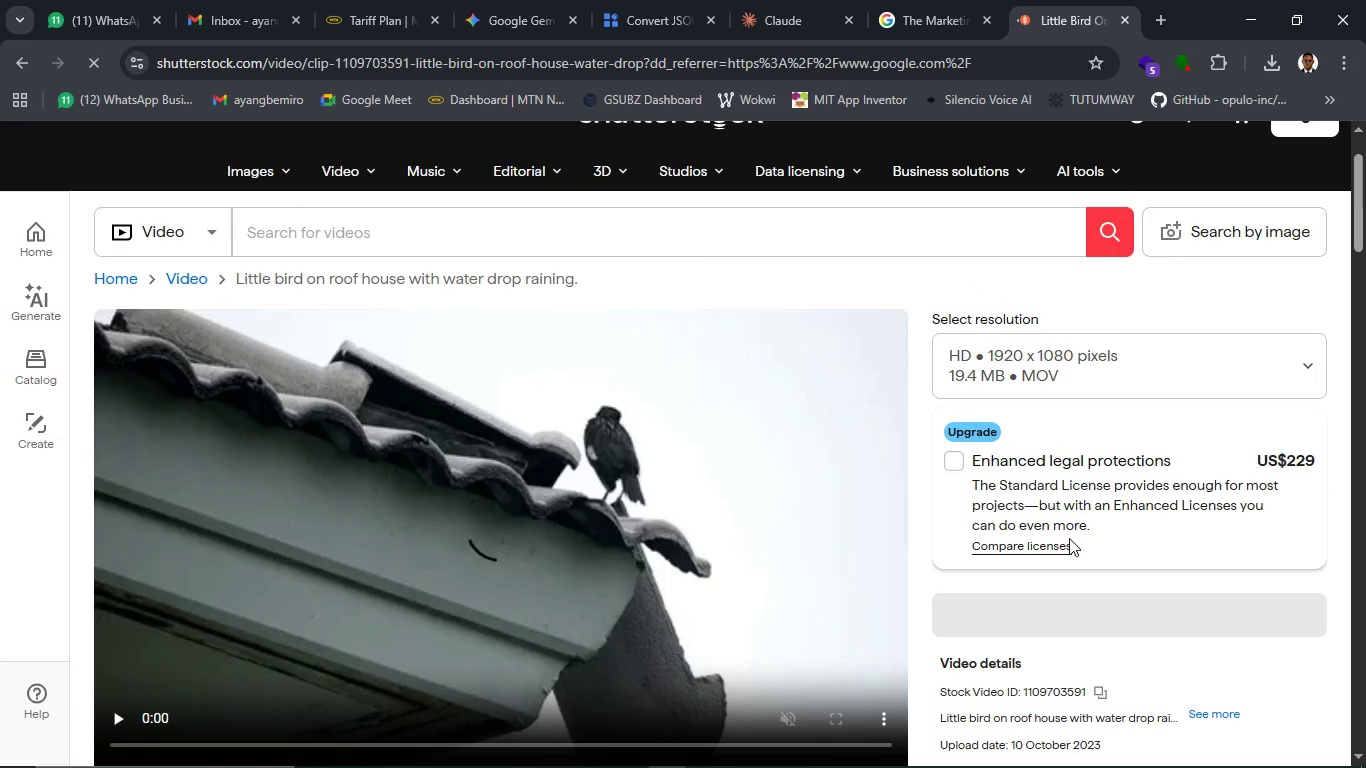 
mouse_move([973, 571])
 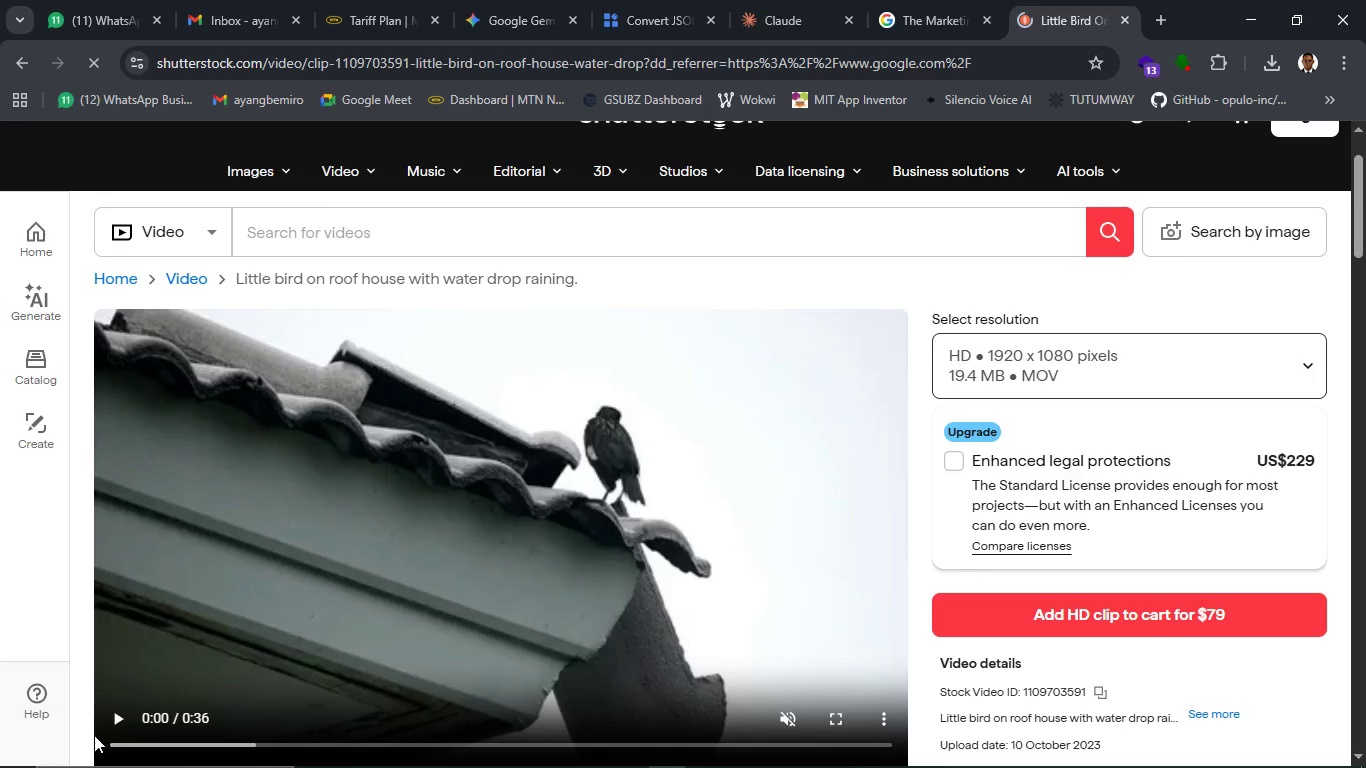 
left_click([113, 731])
 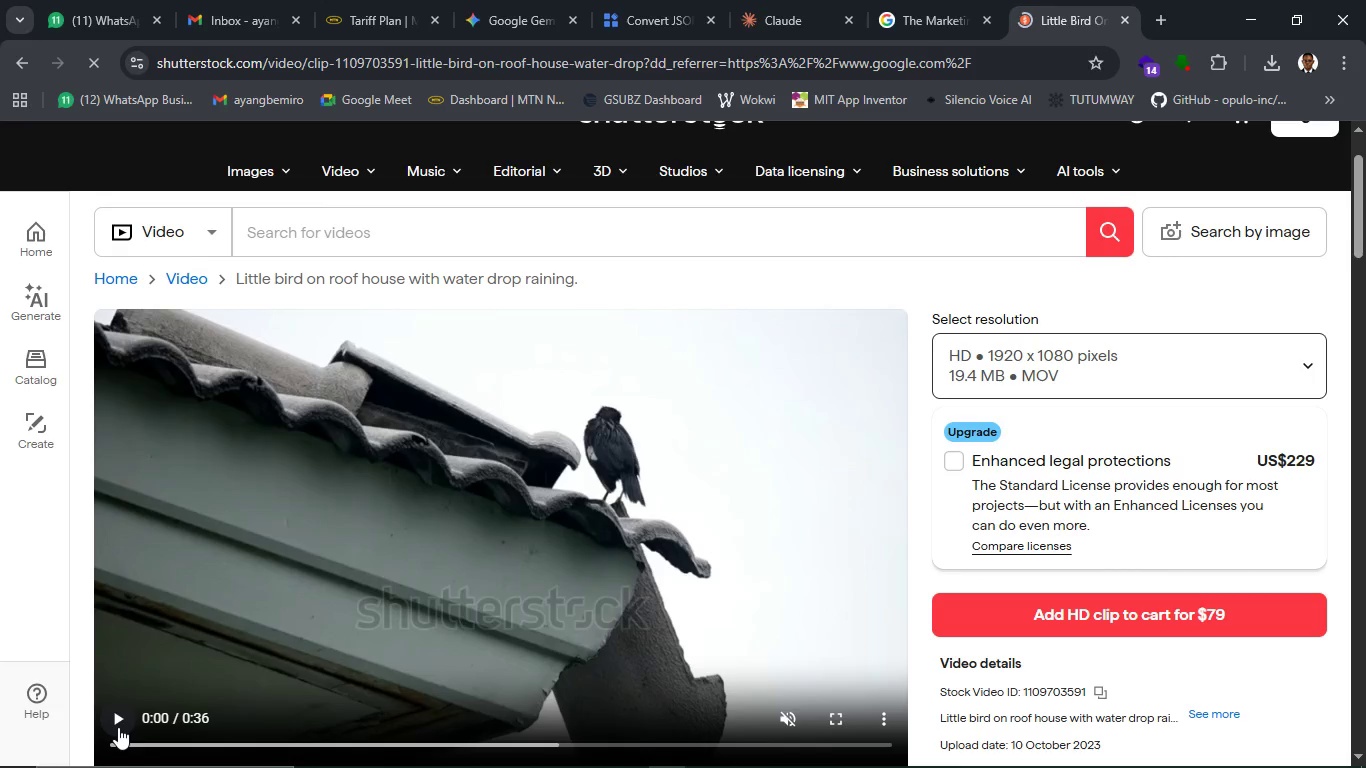 
left_click([118, 727])